 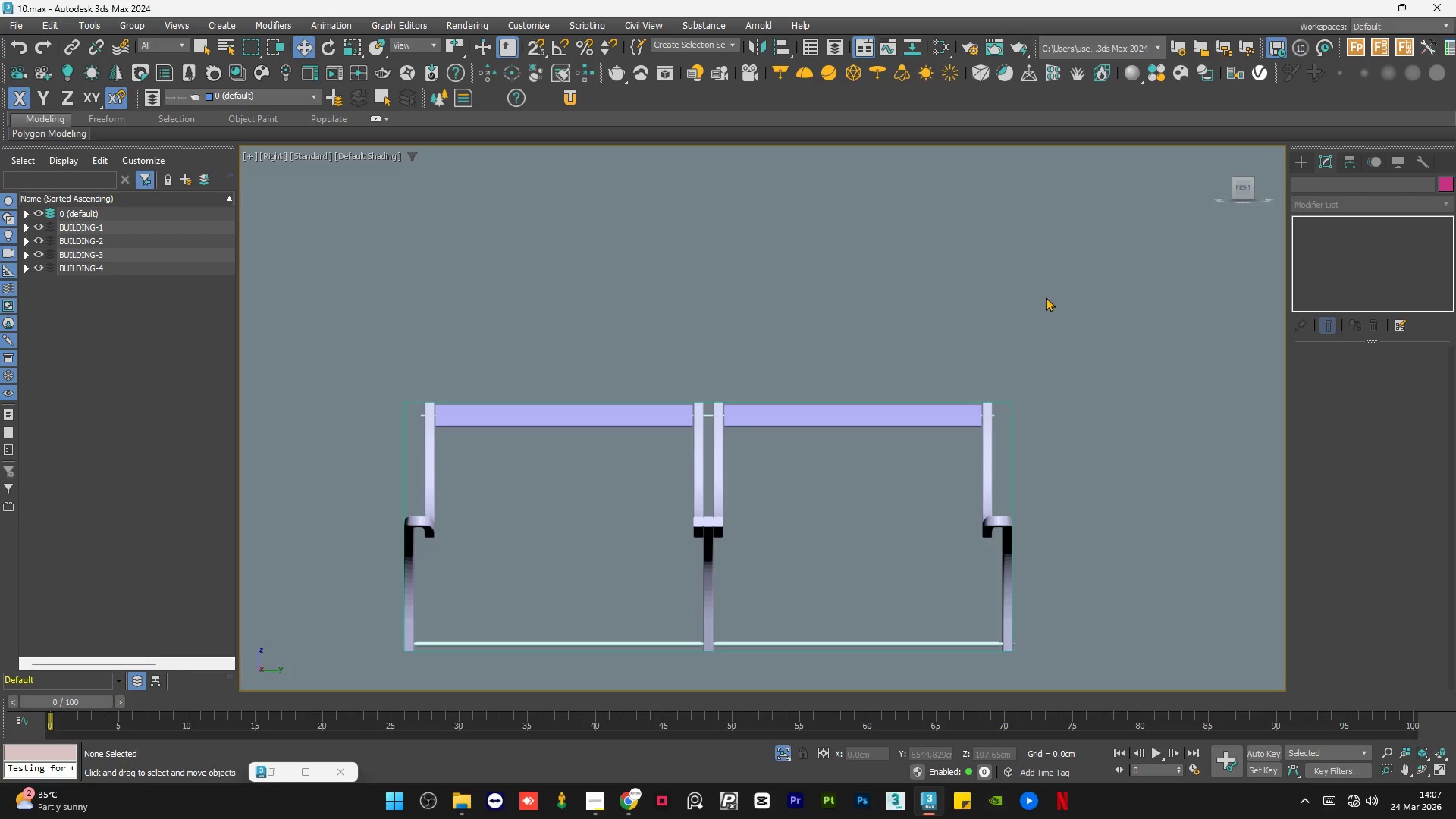 
scroll: coordinate [1046, 297], scroll_direction: down, amount: 1.0
 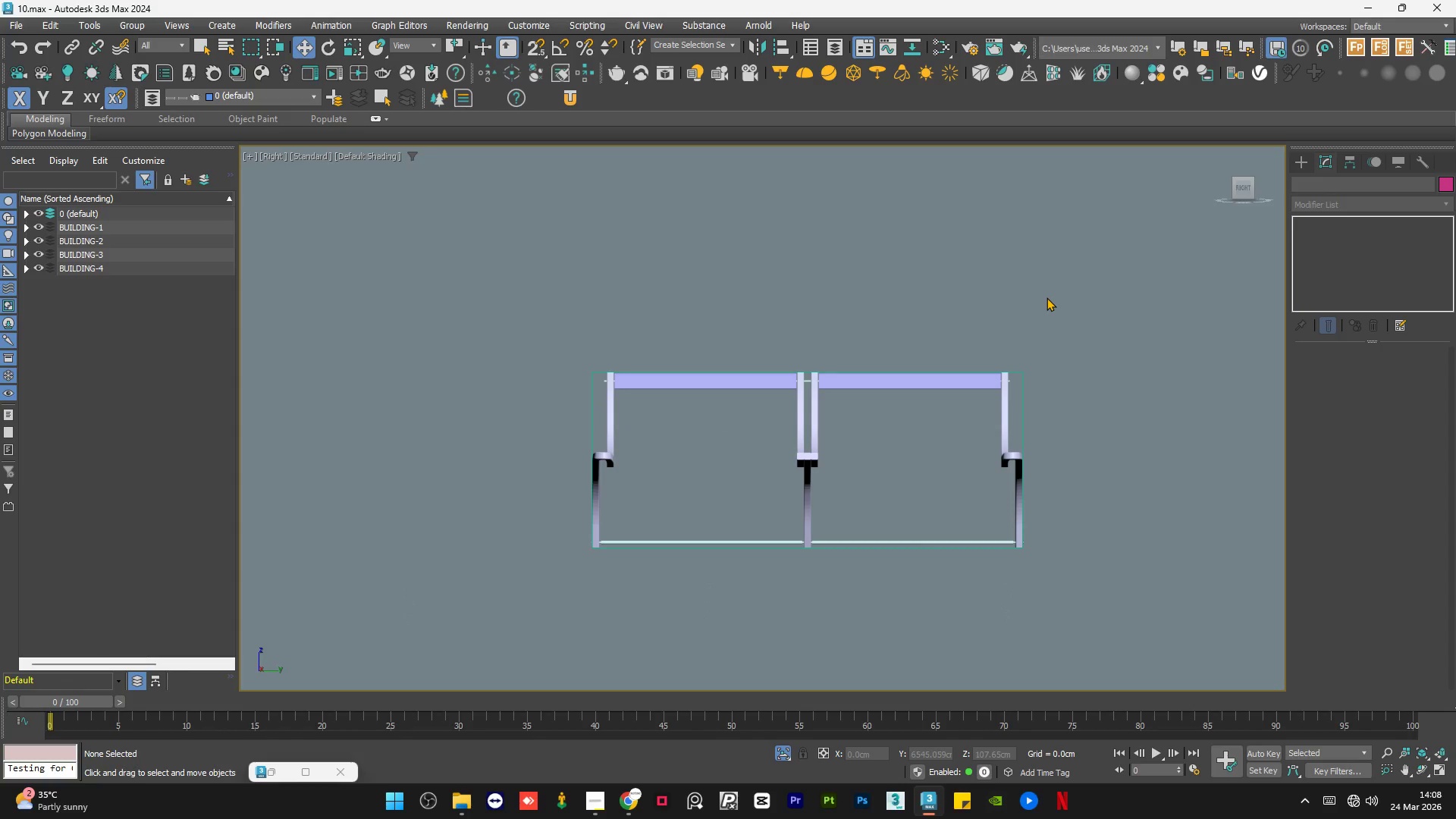 
scroll: coordinate [1046, 297], scroll_direction: up, amount: 1.0
 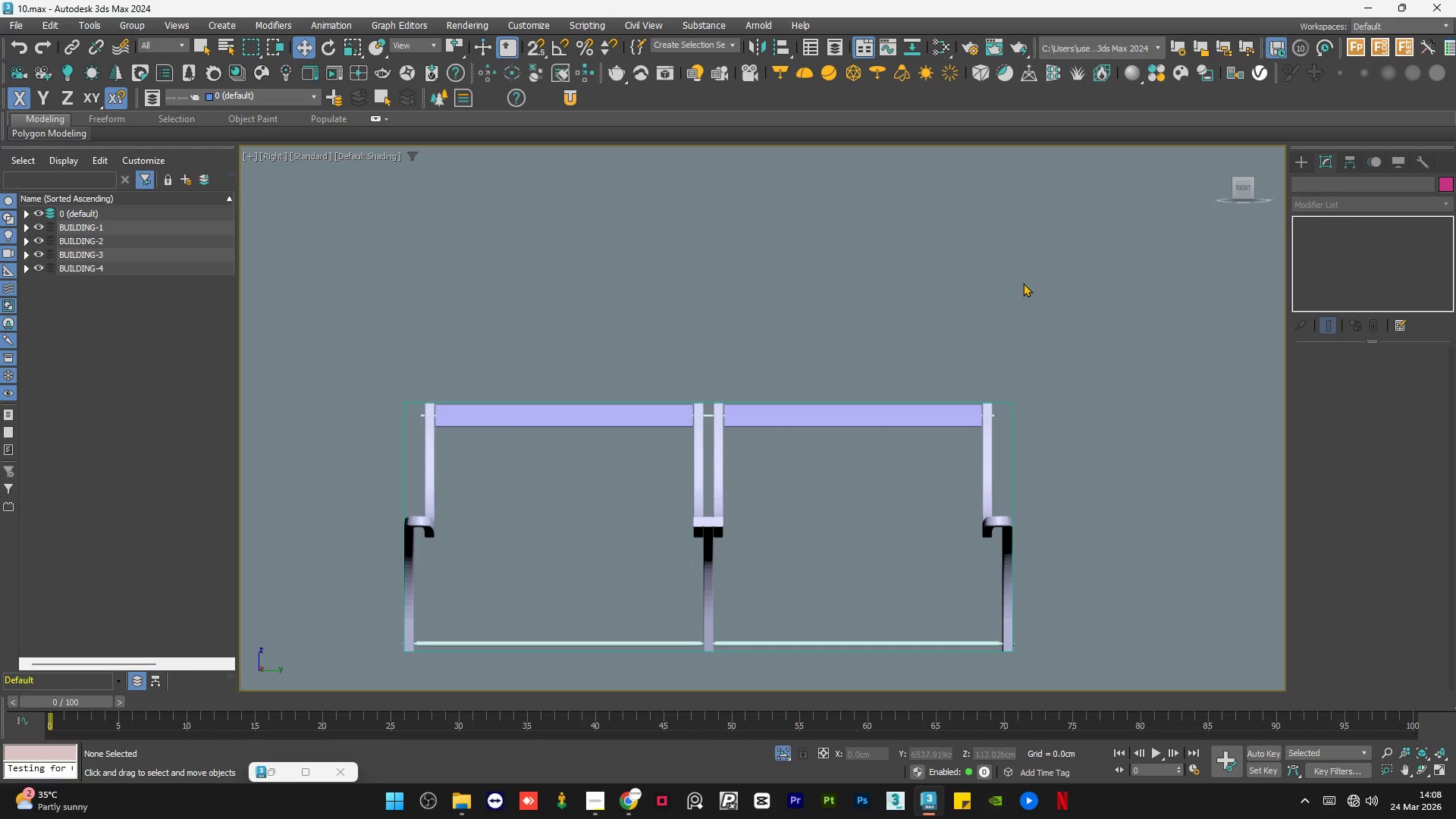 
scroll: coordinate [979, 275], scroll_direction: down, amount: 1.0
 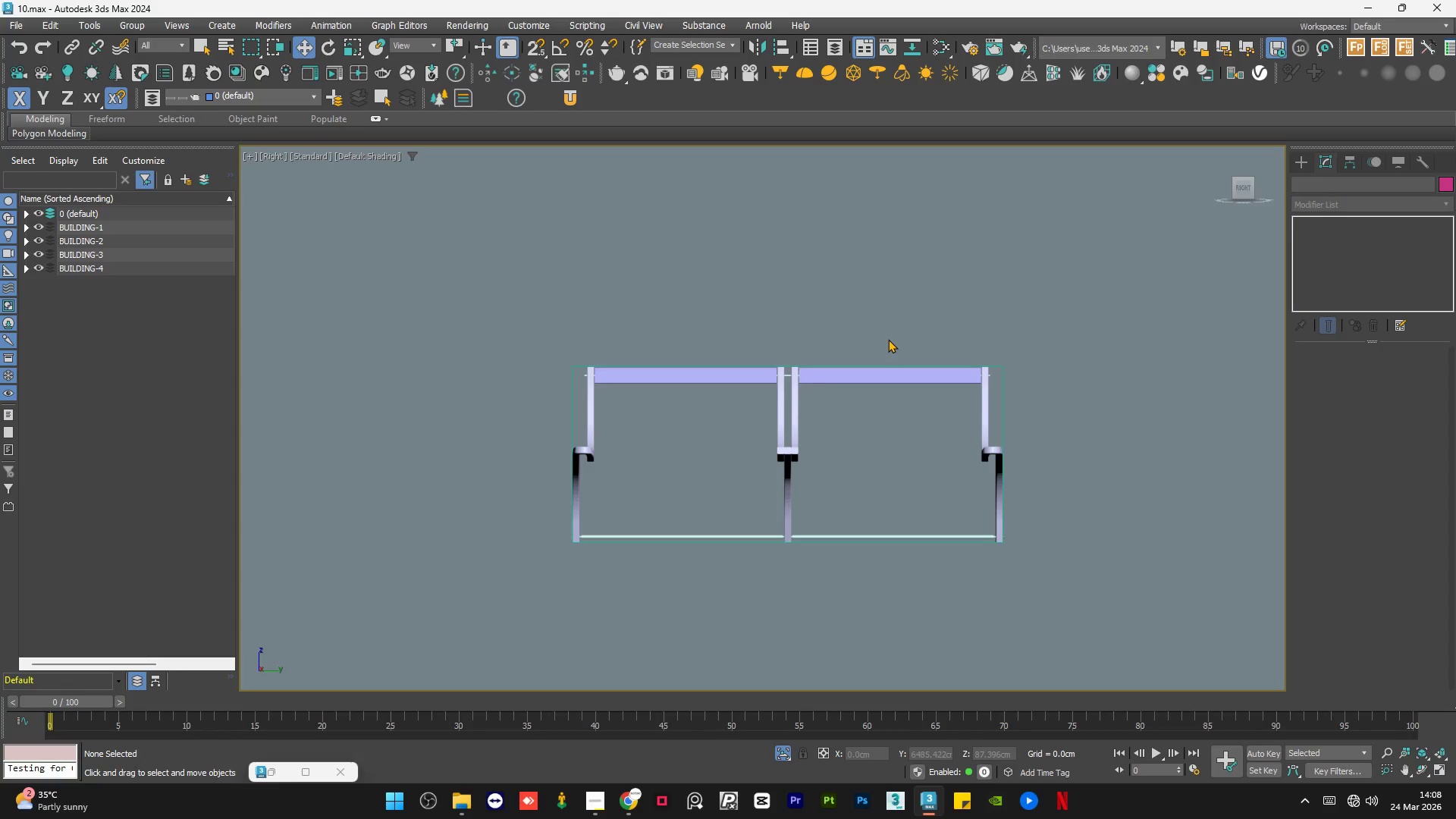 
wait(5.12)
 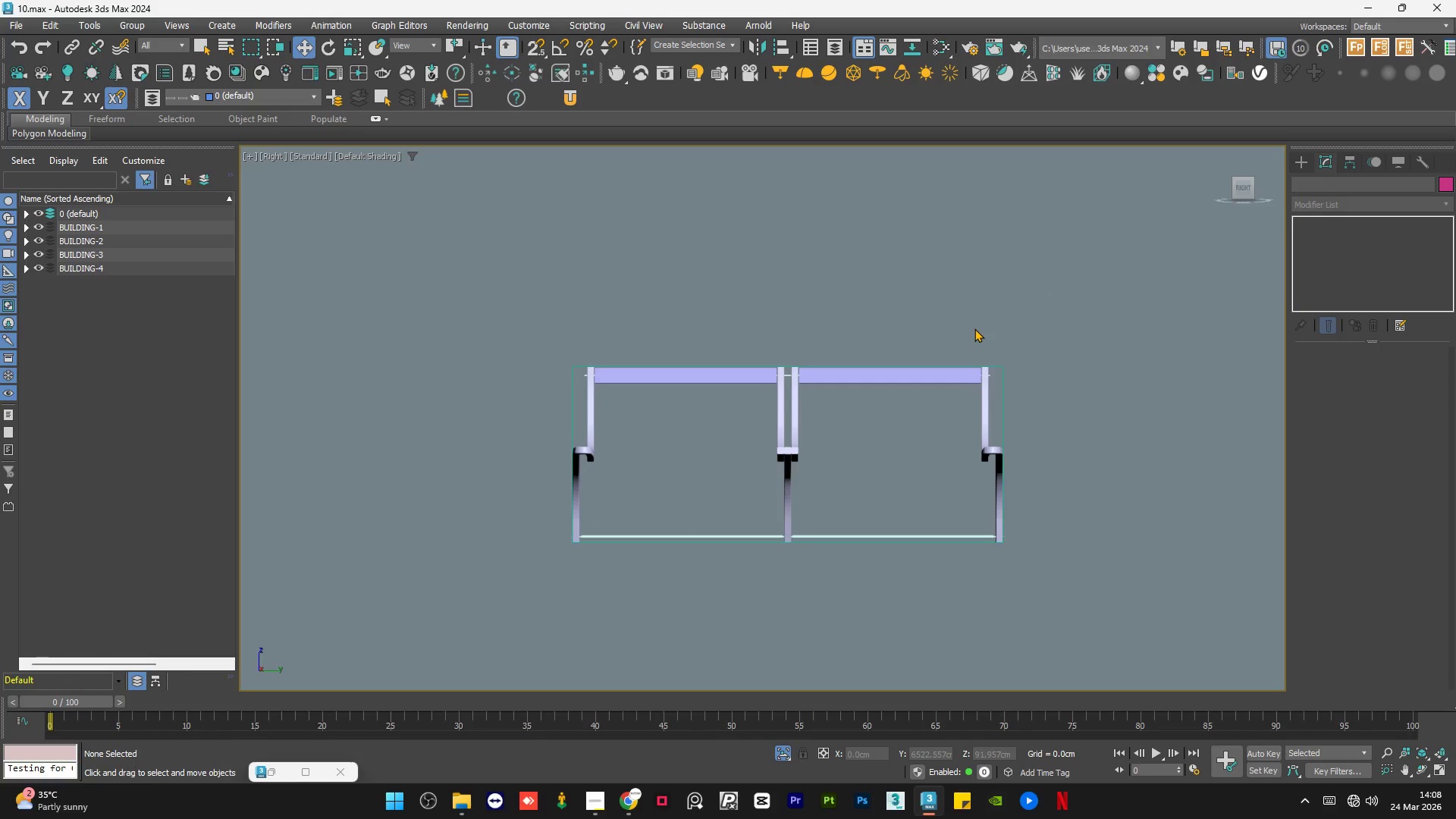 
left_click([590, 806])